 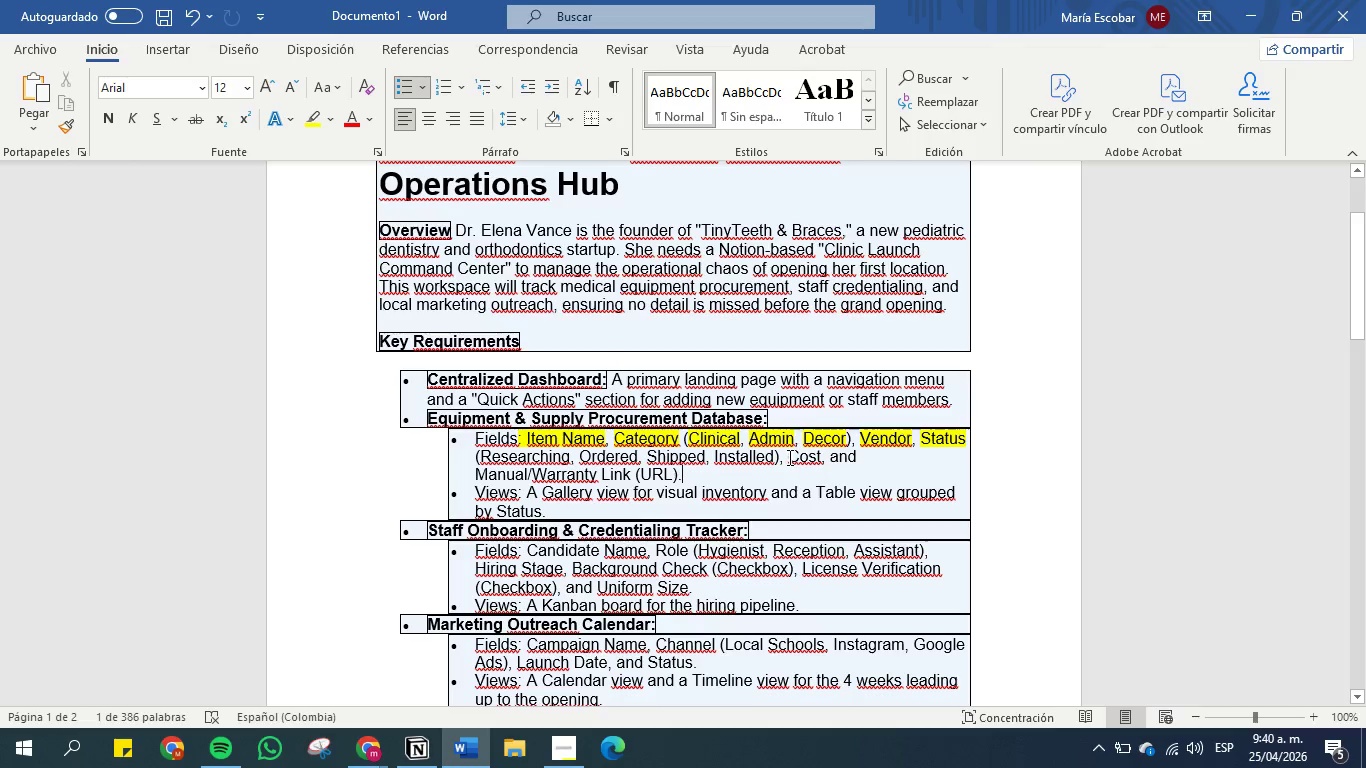 
left_click_drag(start_coordinate=[779, 459], to_coordinate=[463, 459])
 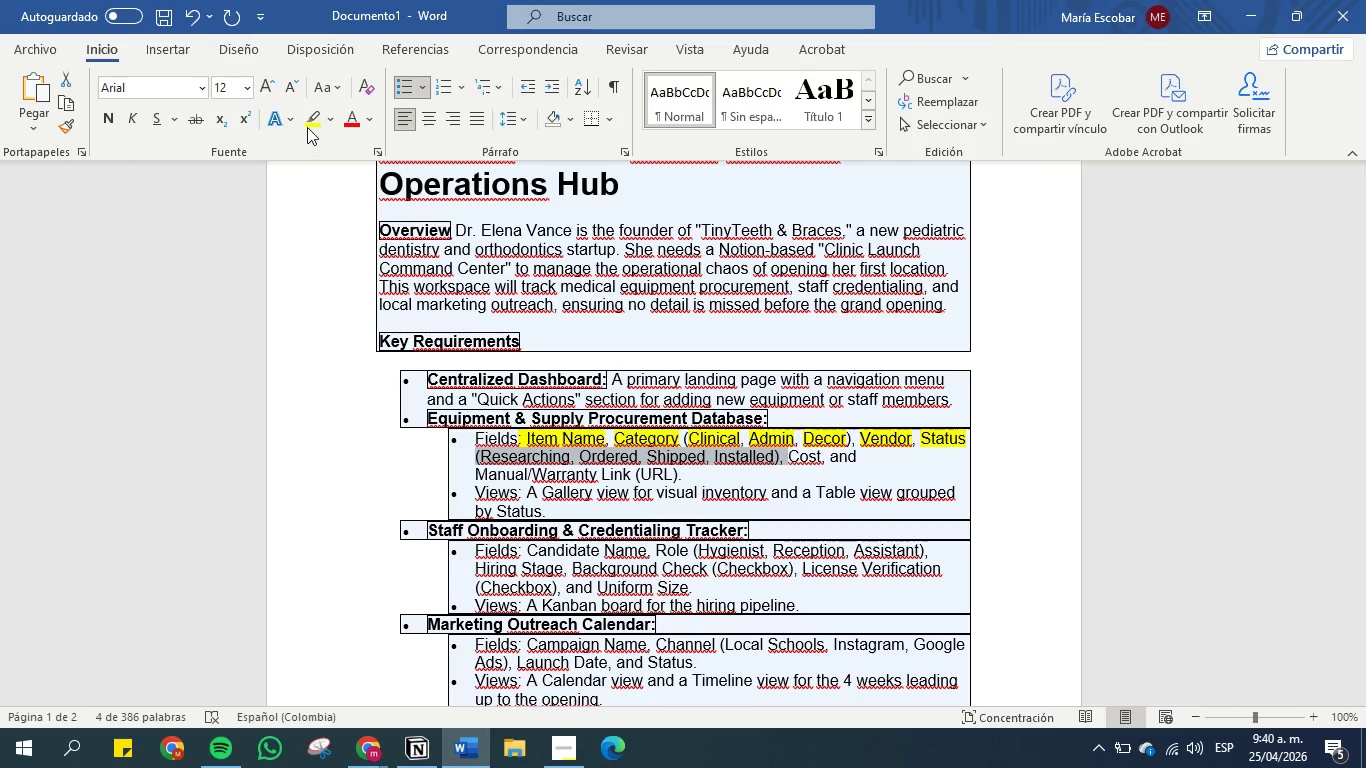 
left_click([307, 125])
 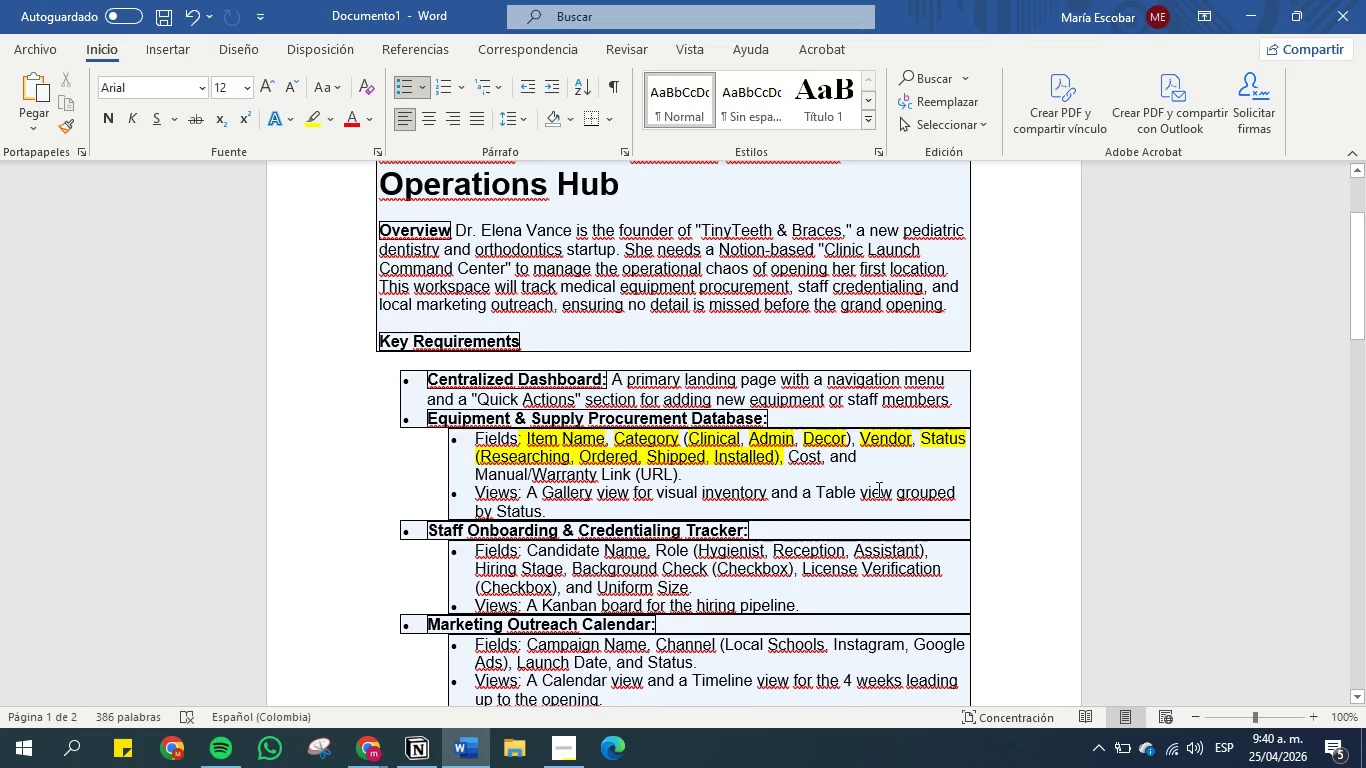 
left_click([830, 472])
 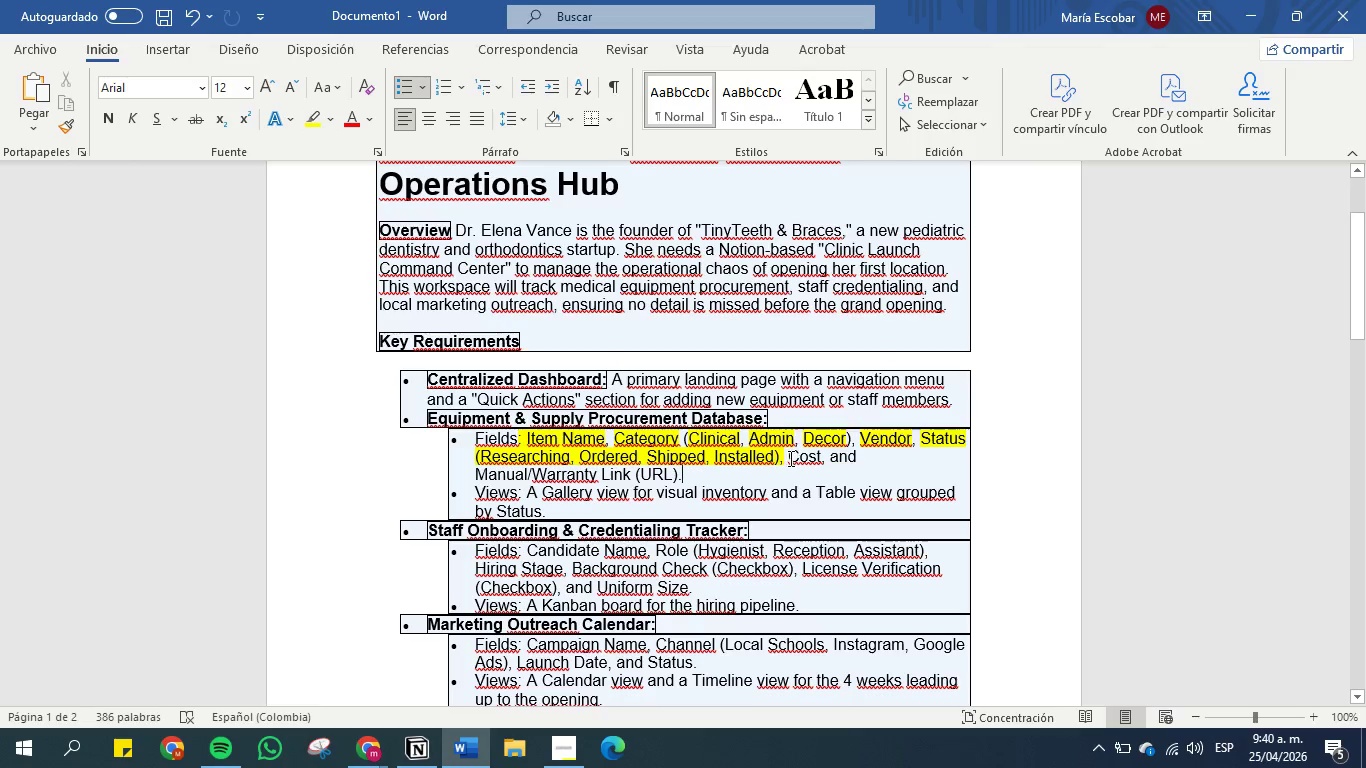 
left_click_drag(start_coordinate=[789, 458], to_coordinate=[822, 458])
 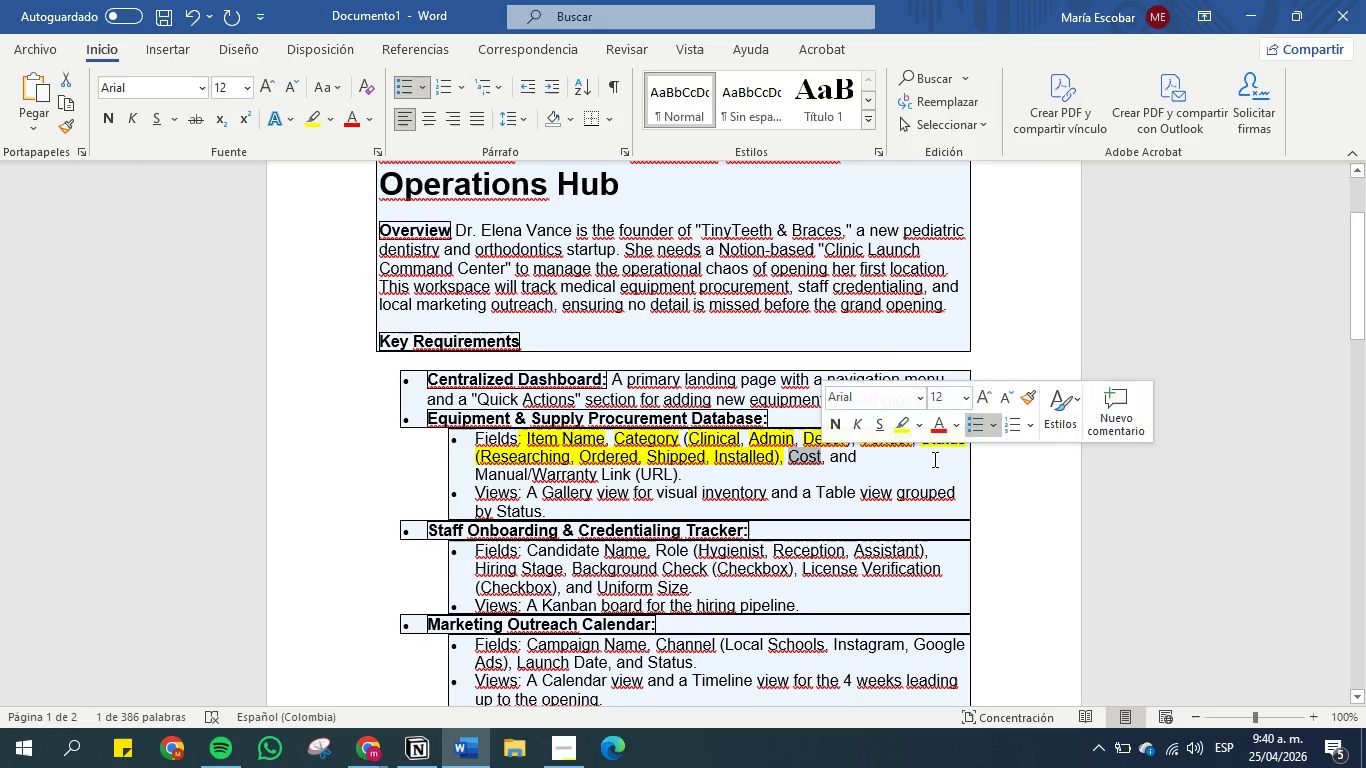 
key(Control+C)
 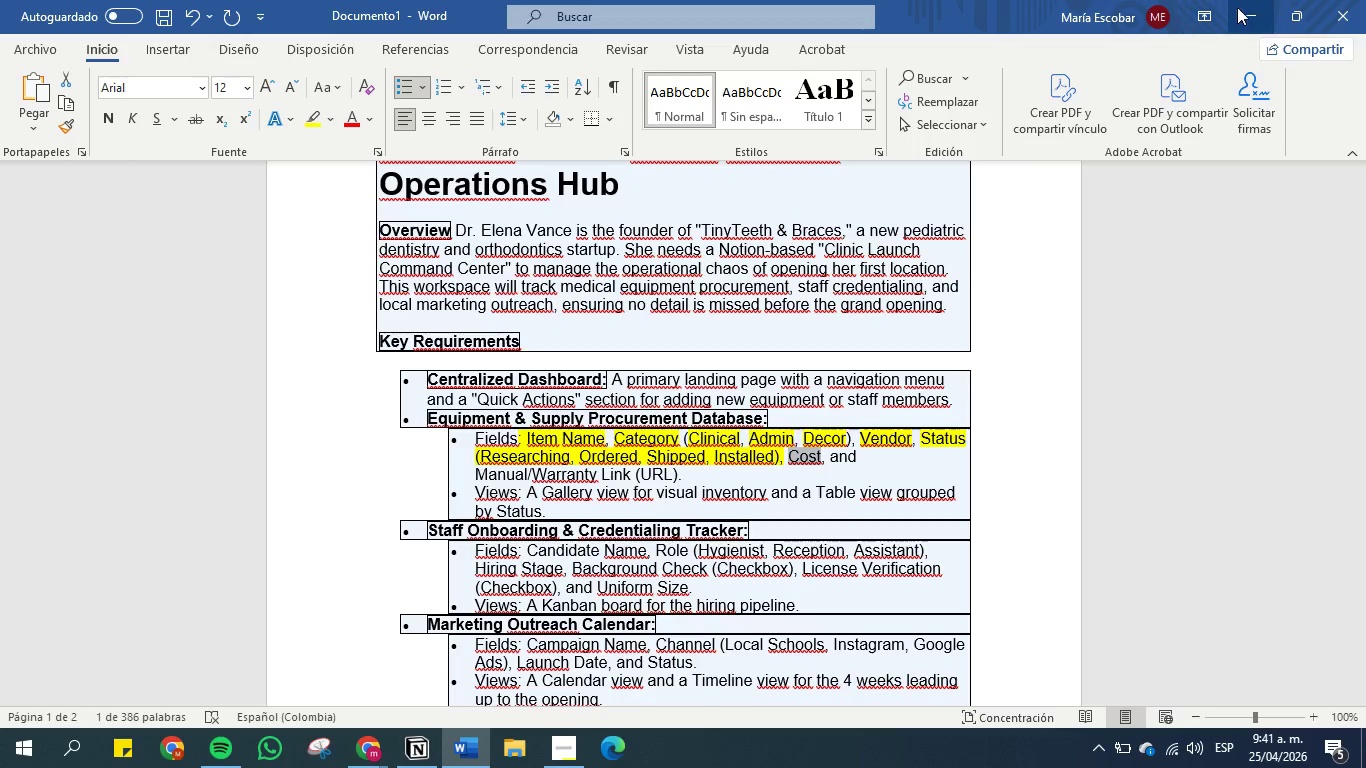 
left_click([1245, 11])